 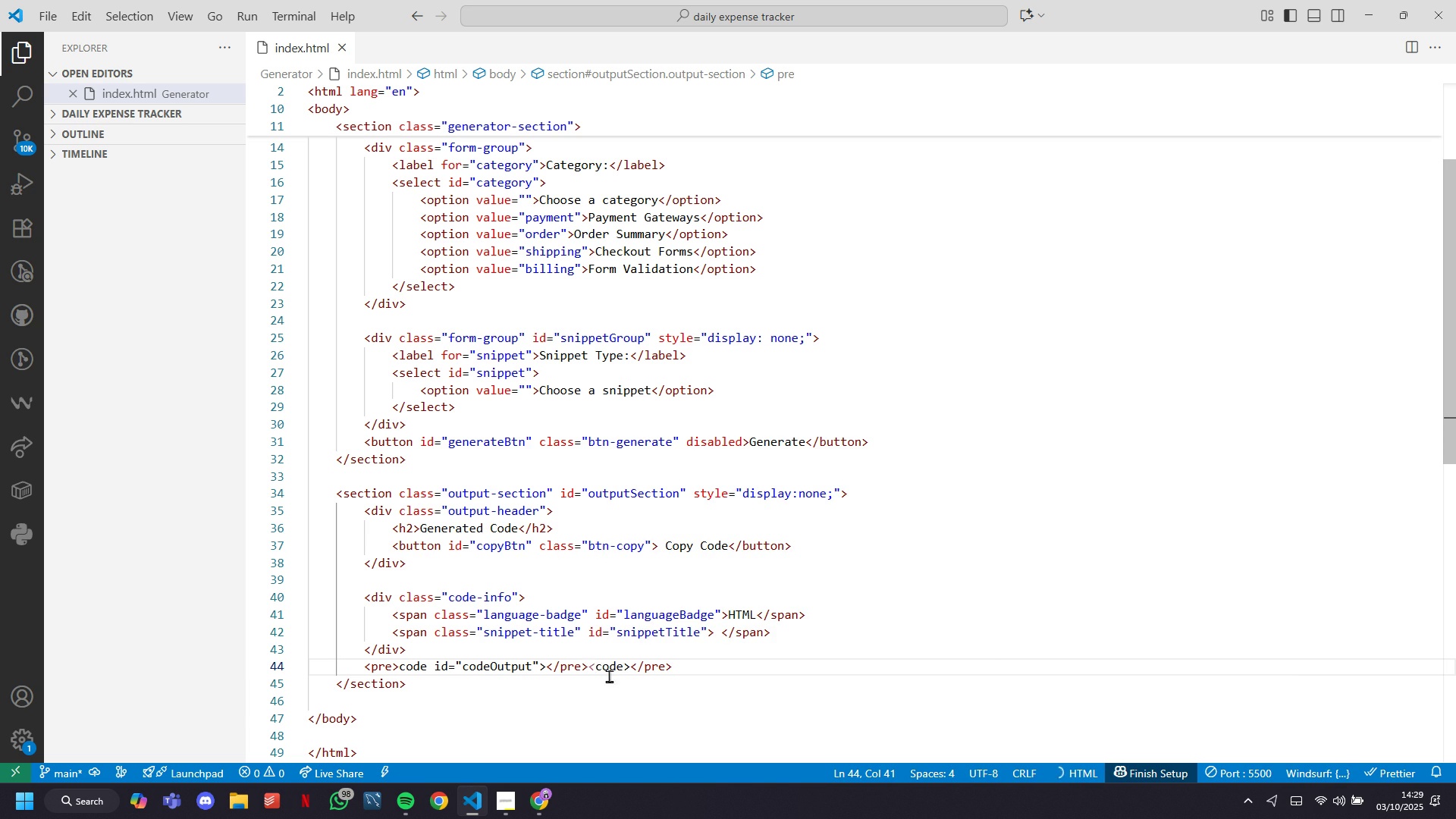 
key(ArrowLeft)
 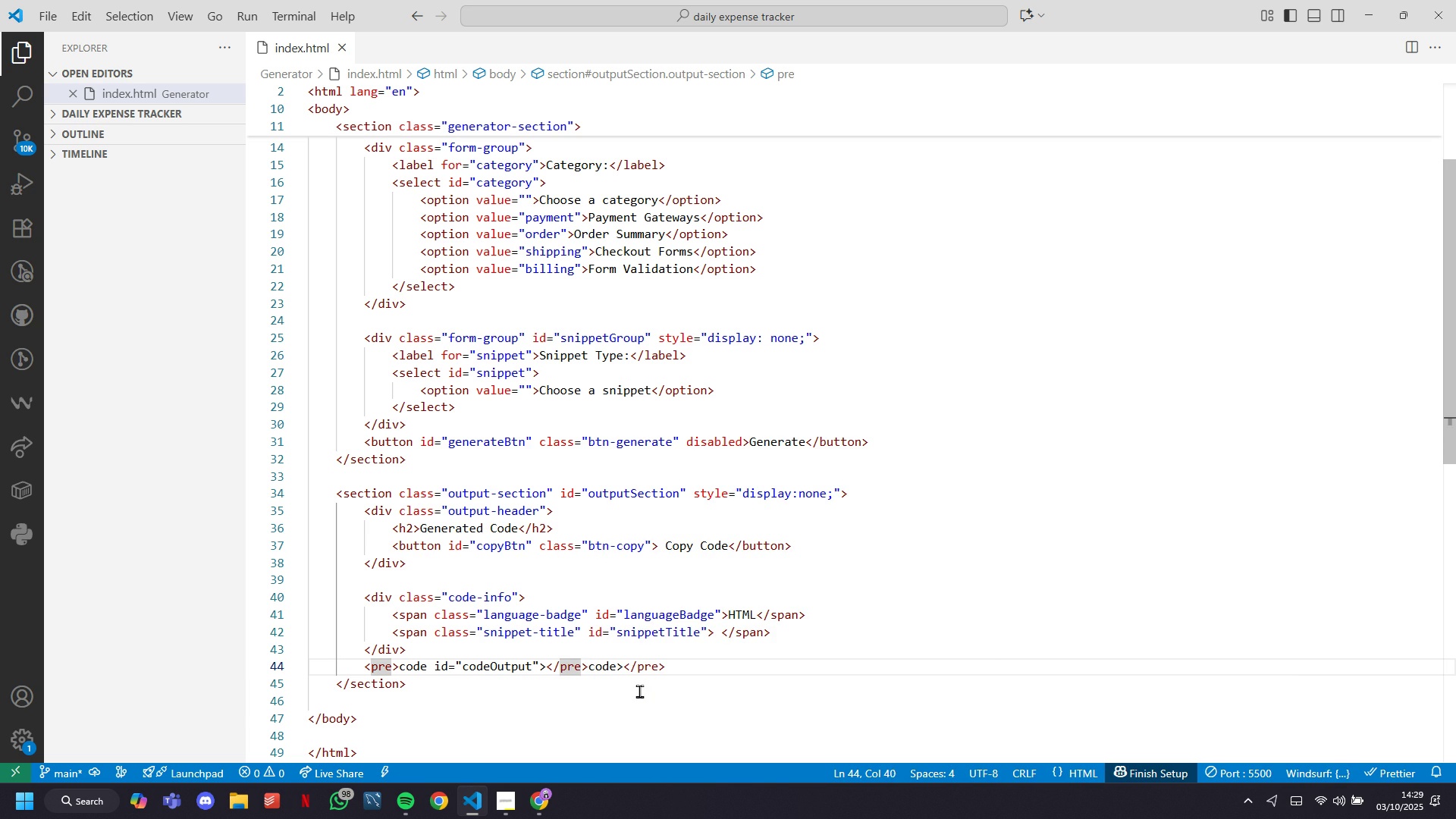 
key(ArrowRight)
 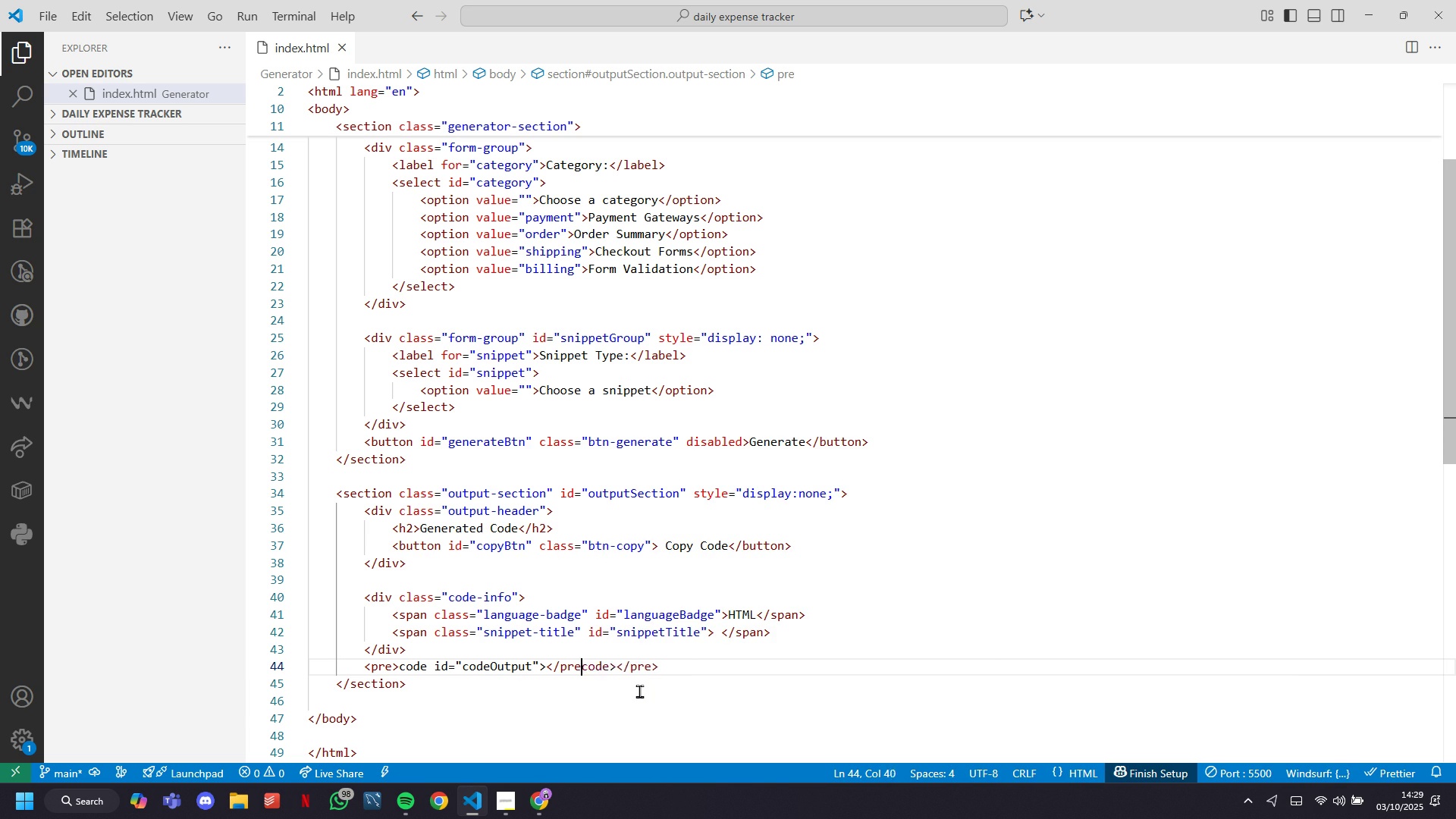 
key(Backspace)
 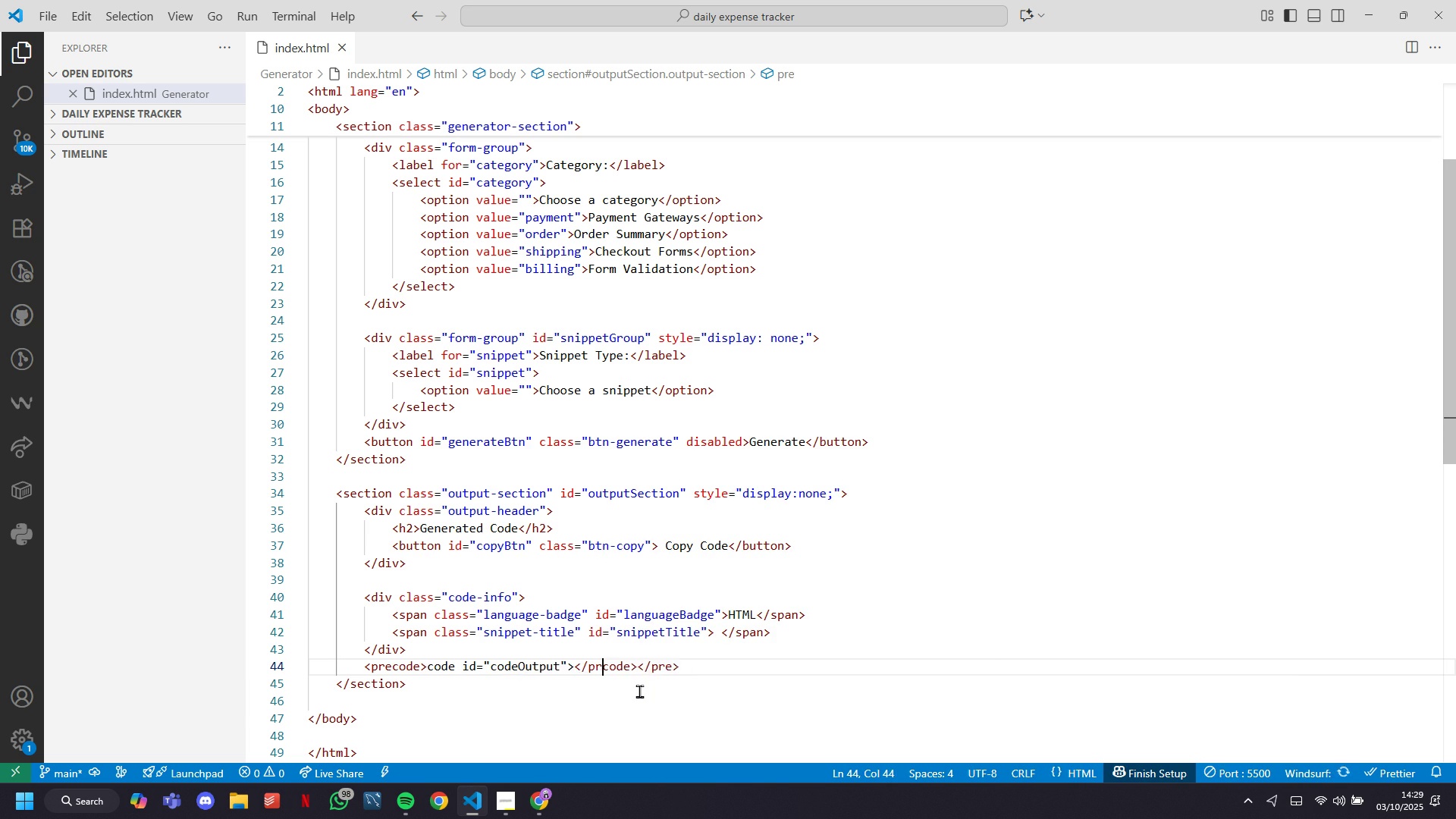 
key(Backspace)
 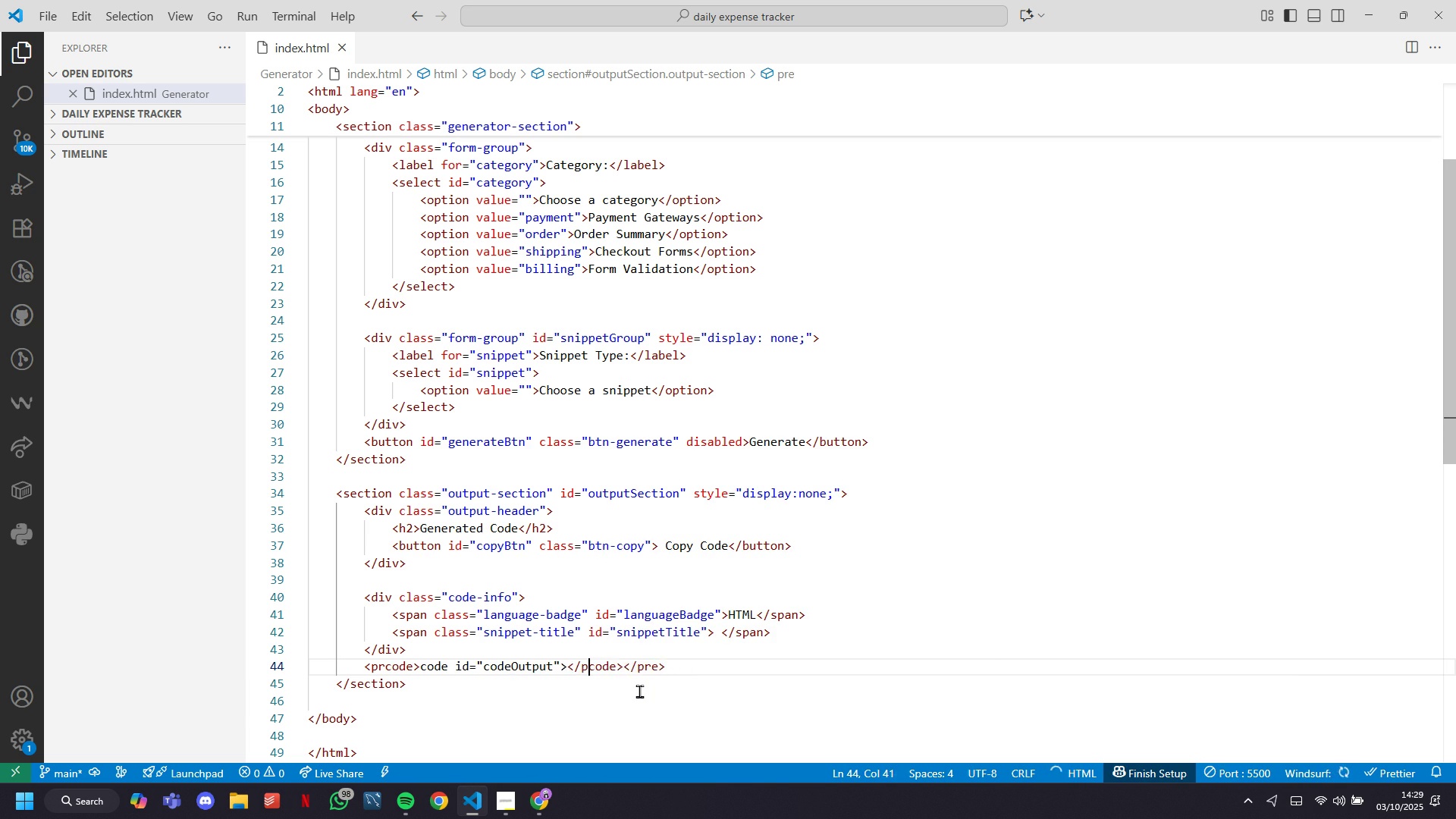 
key(Backspace)
 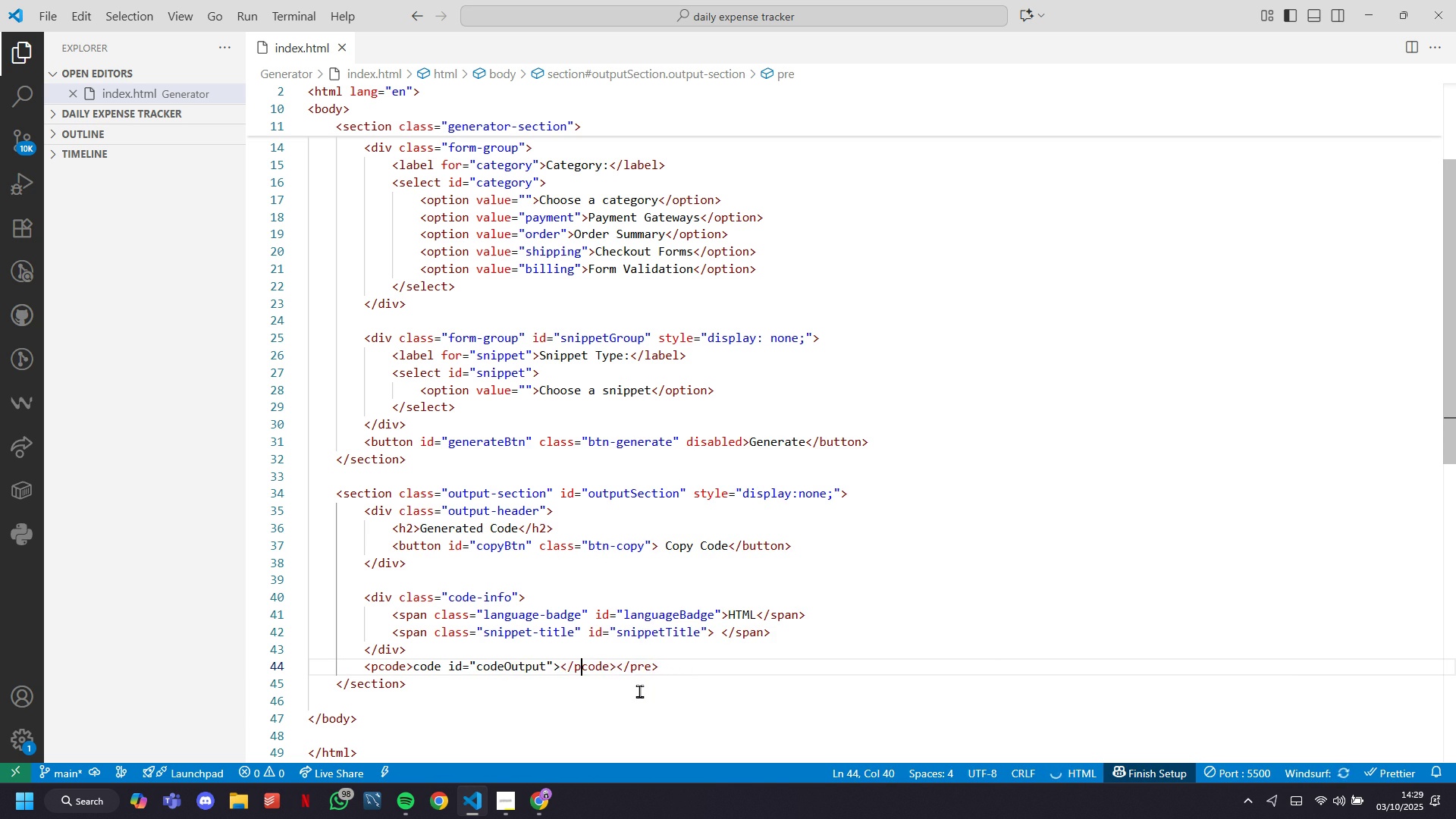 
key(Backspace)